 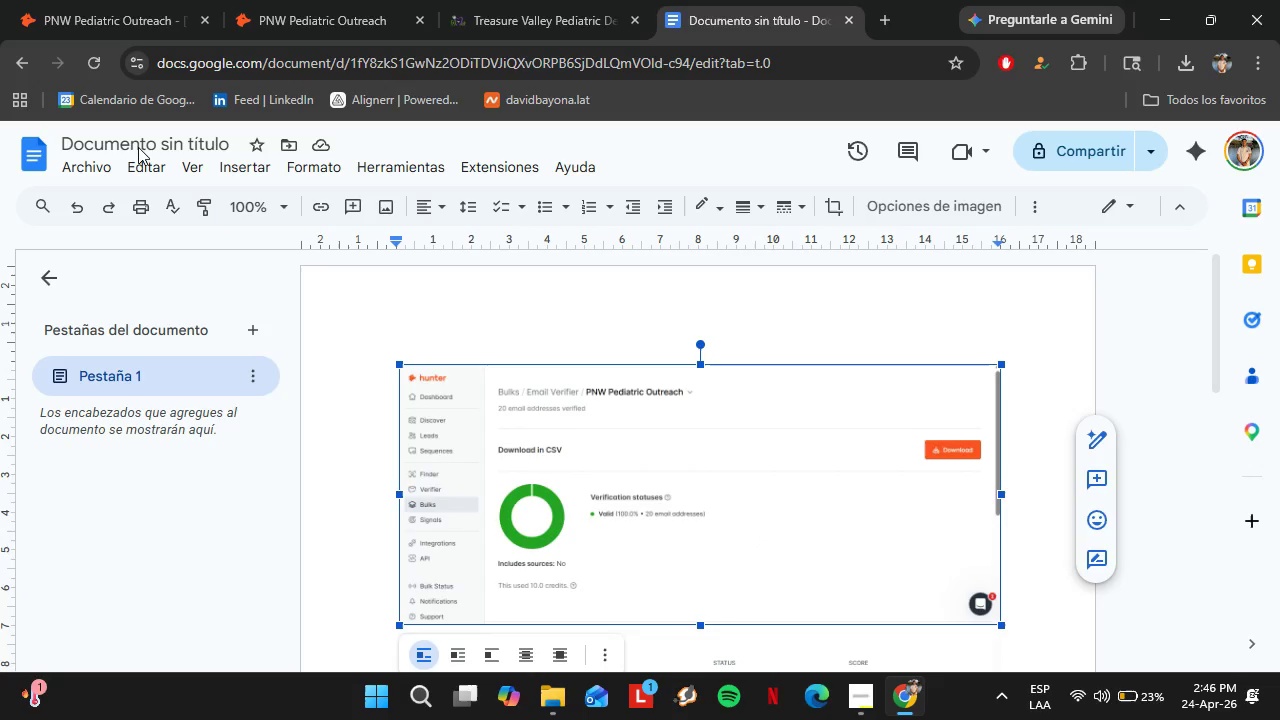 
triple_click([138, 147])
 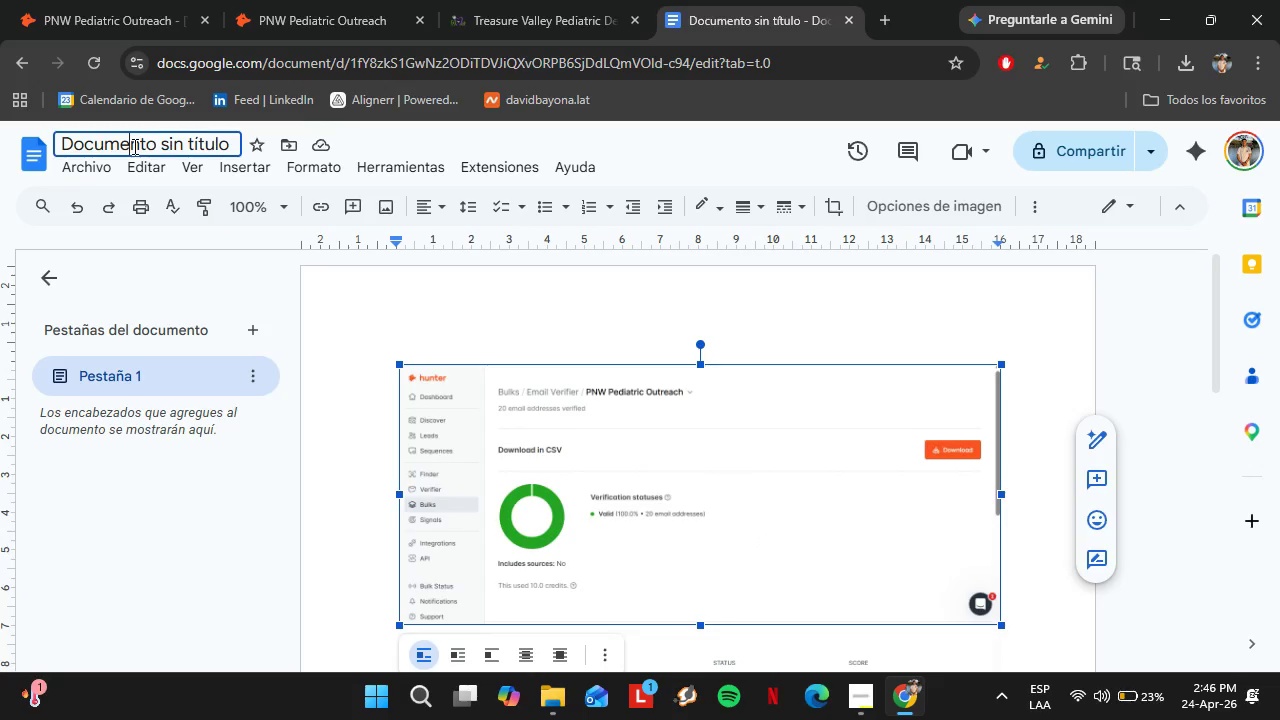 
double_click([133, 145])
 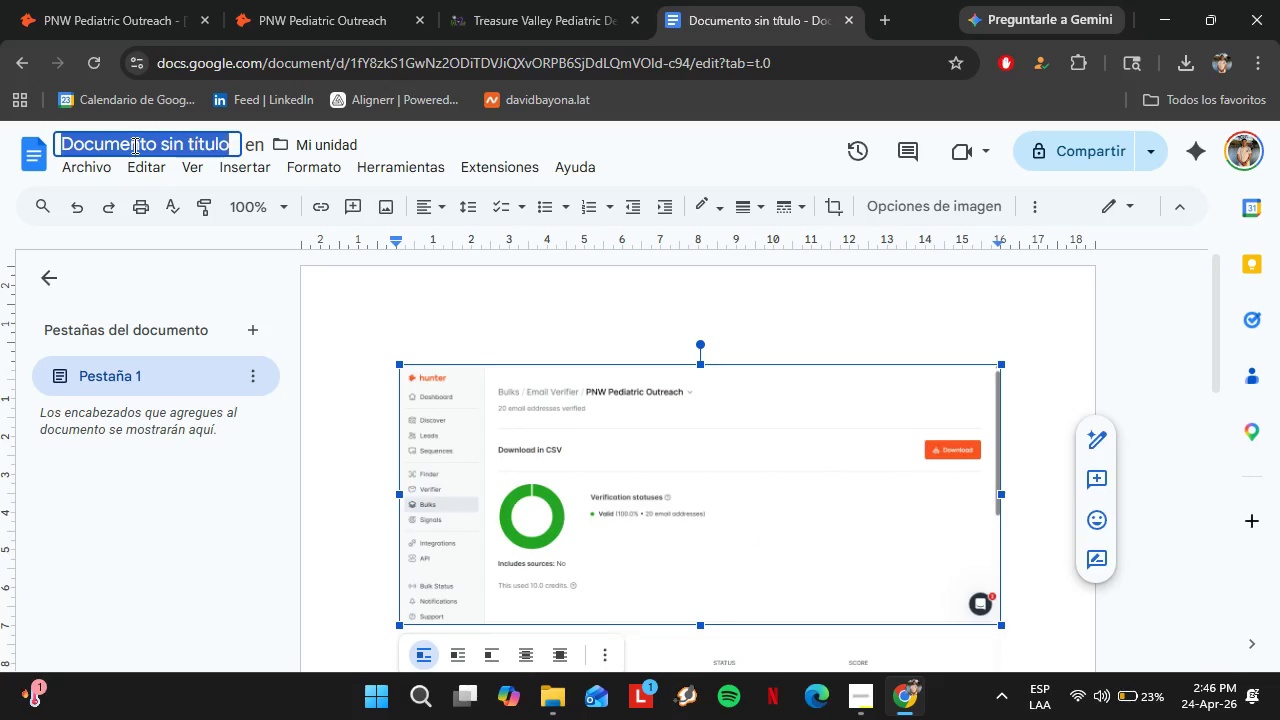 
triple_click([133, 145])
 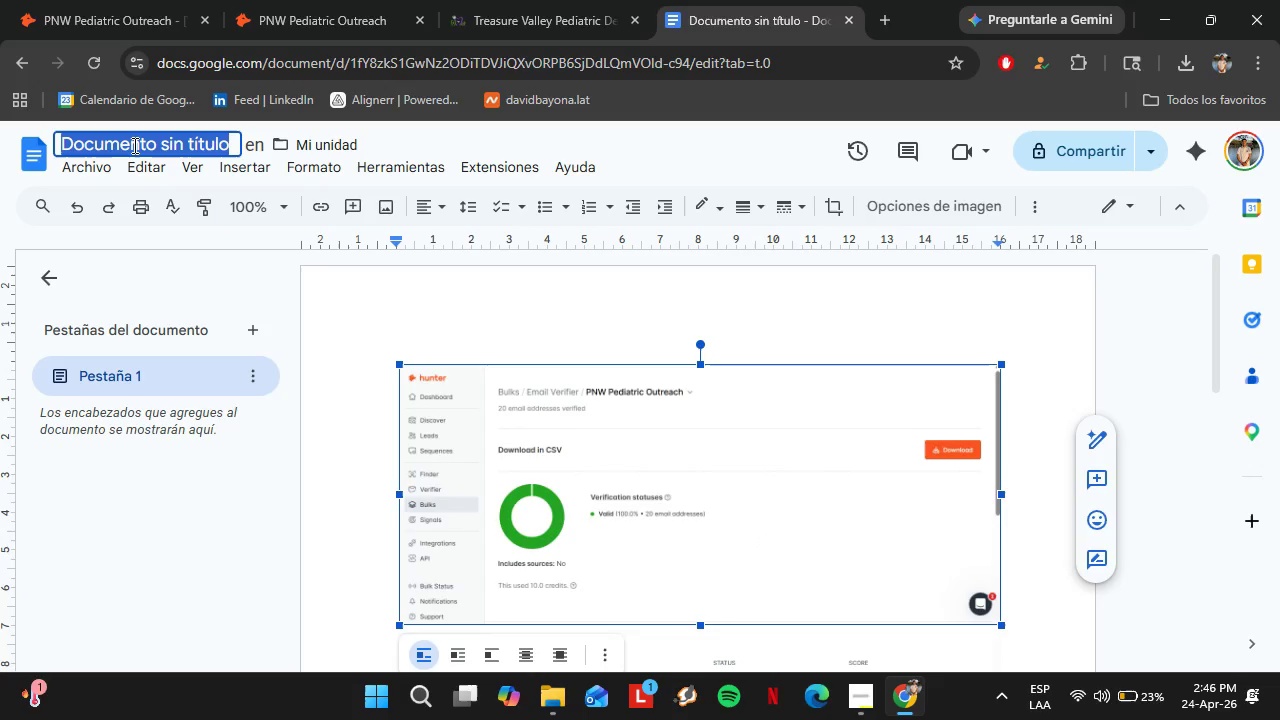 
key(Control+V)
 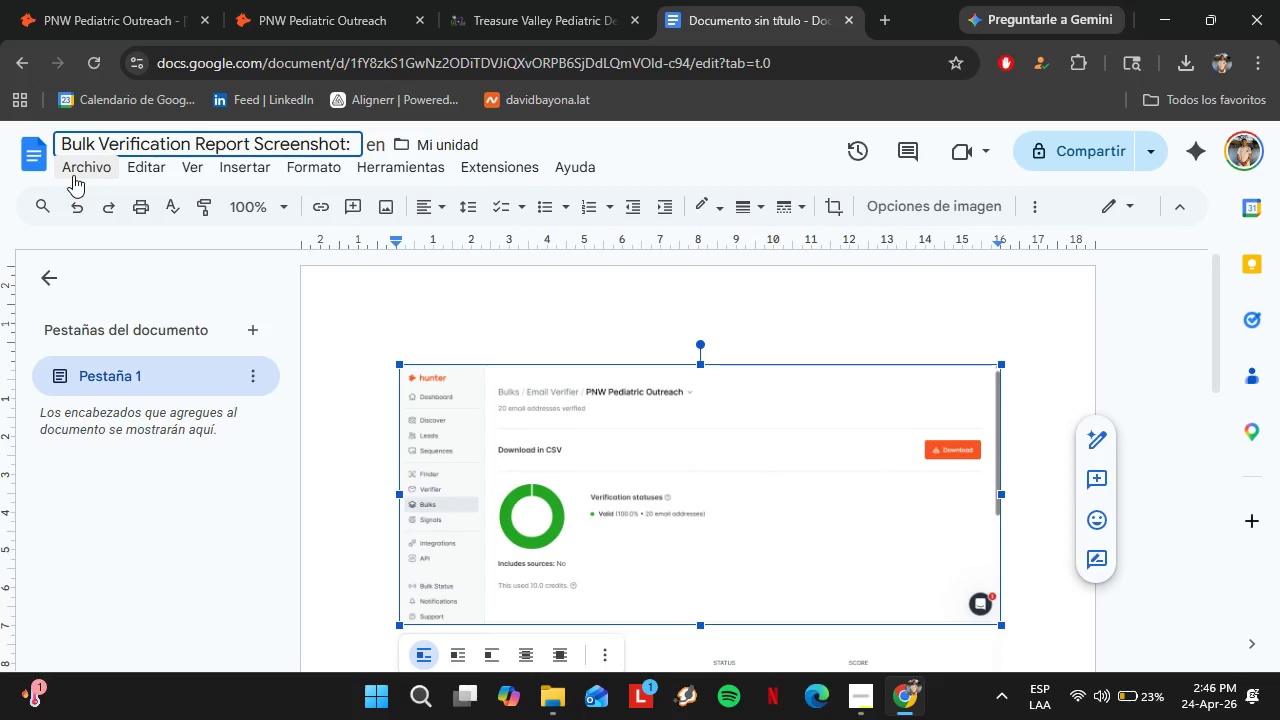 
left_click([73, 175])
 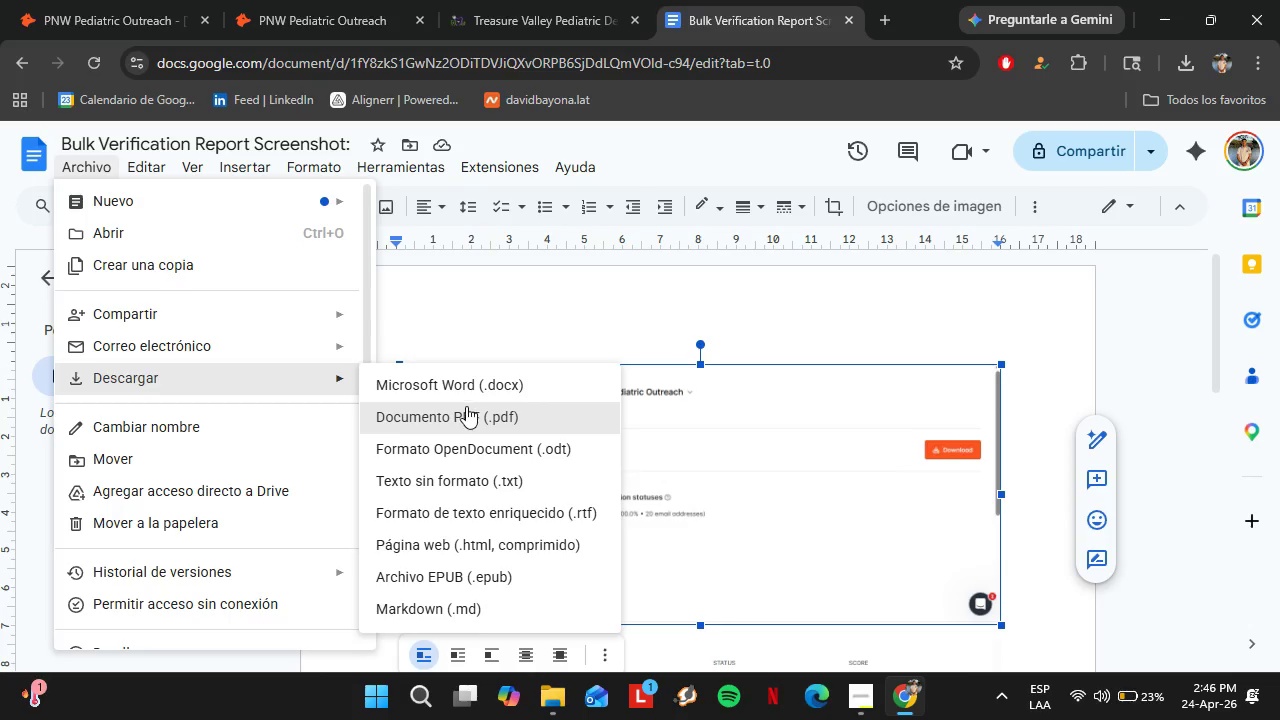 
left_click([473, 410])
 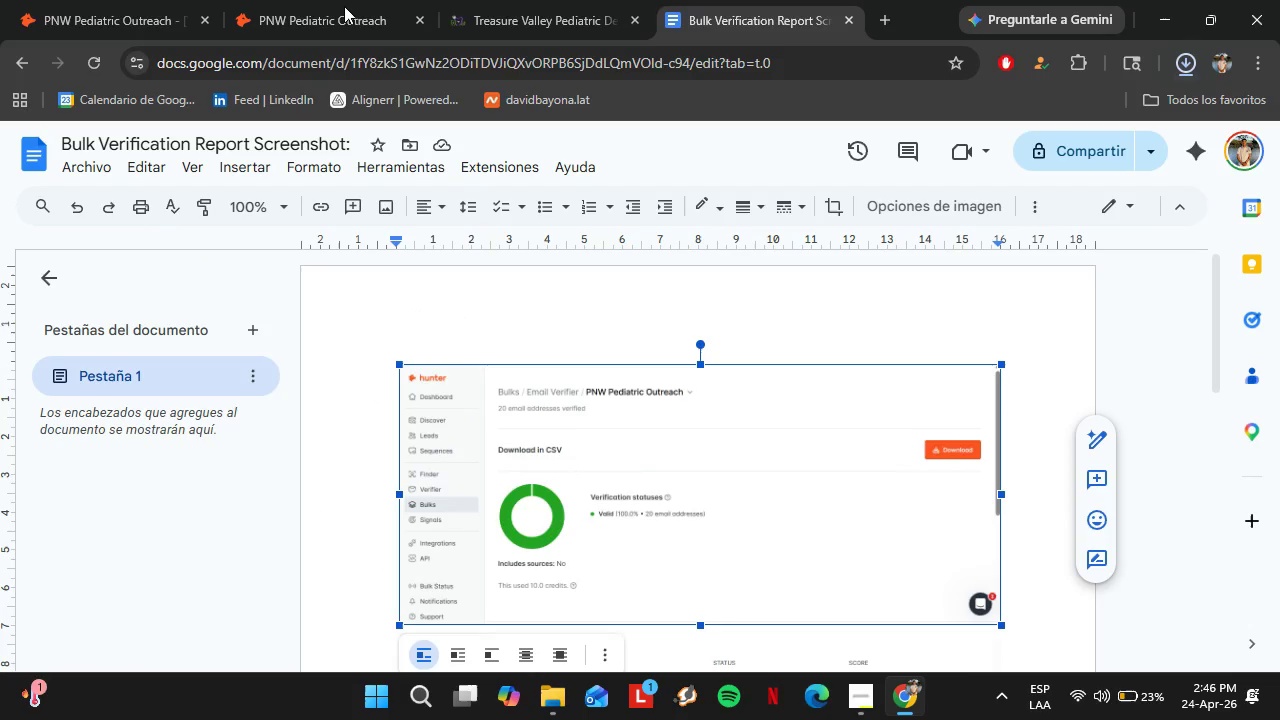 
left_click([132, 0])
 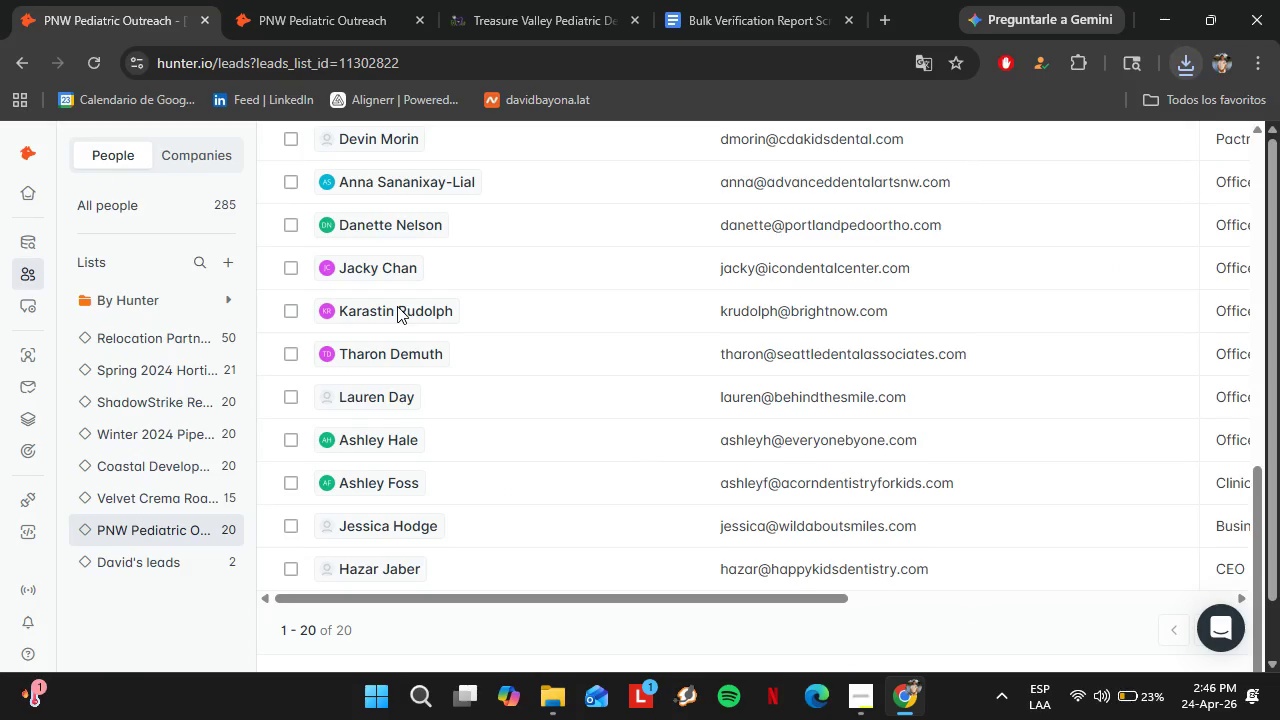 
scroll: coordinate [440, 299], scroll_direction: up, amount: 8.0
 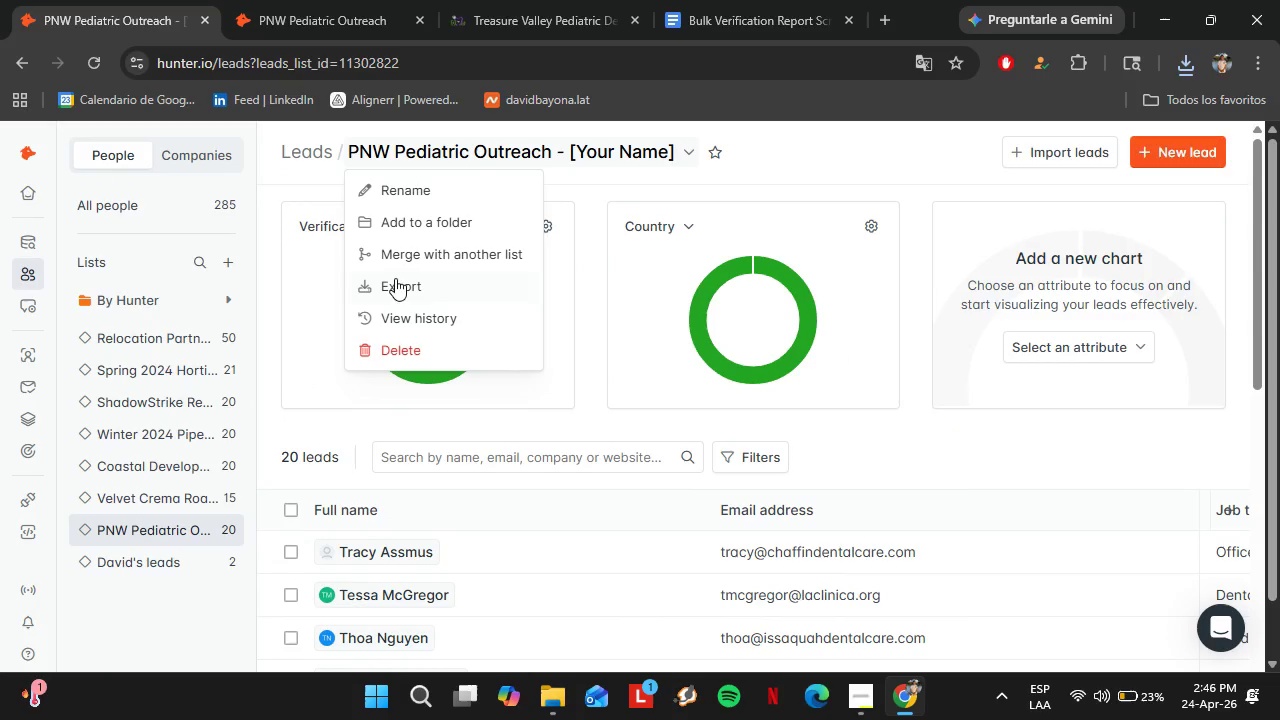 
left_click([409, 284])
 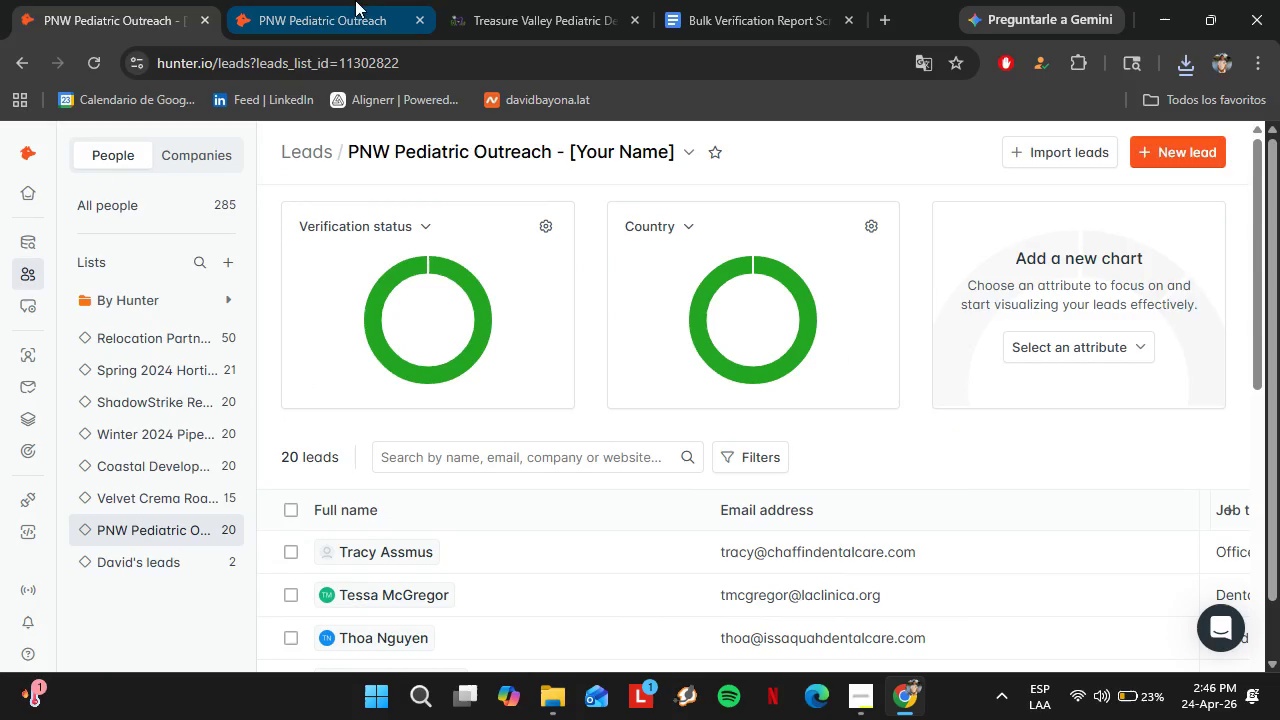 
left_click([610, 0])
 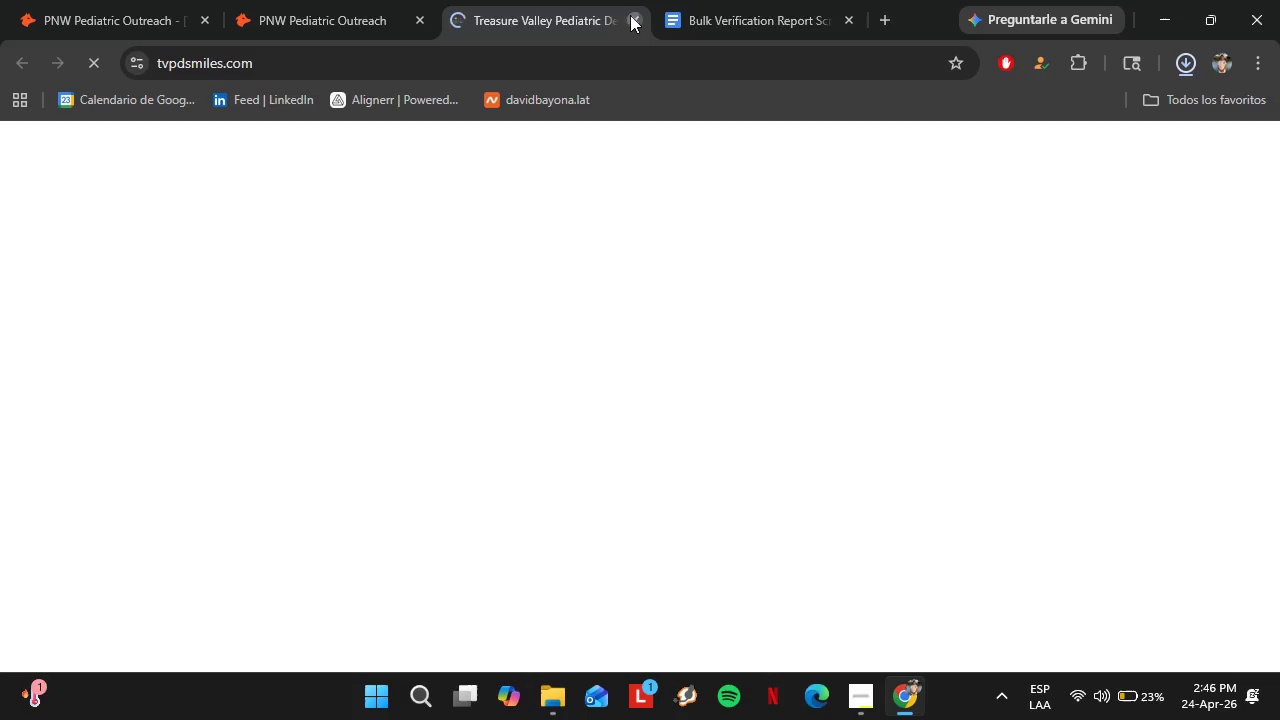 
double_click([630, 15])
 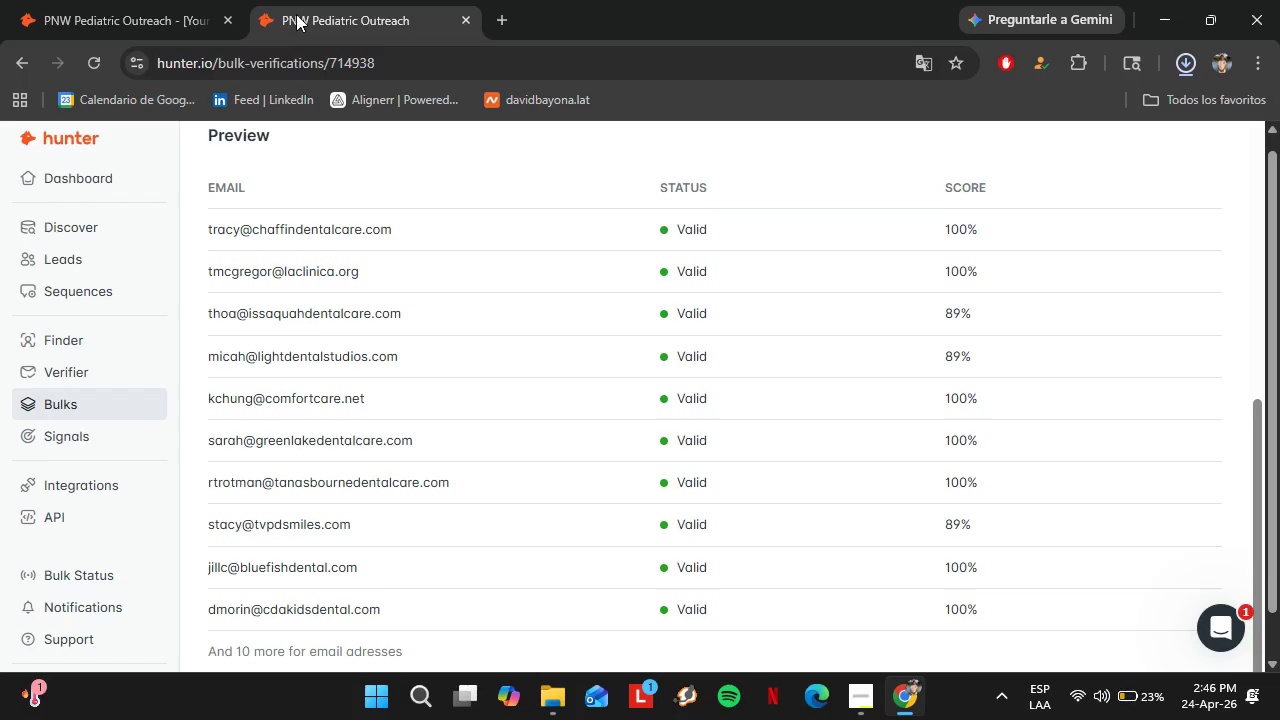 
left_click([100, 1])
 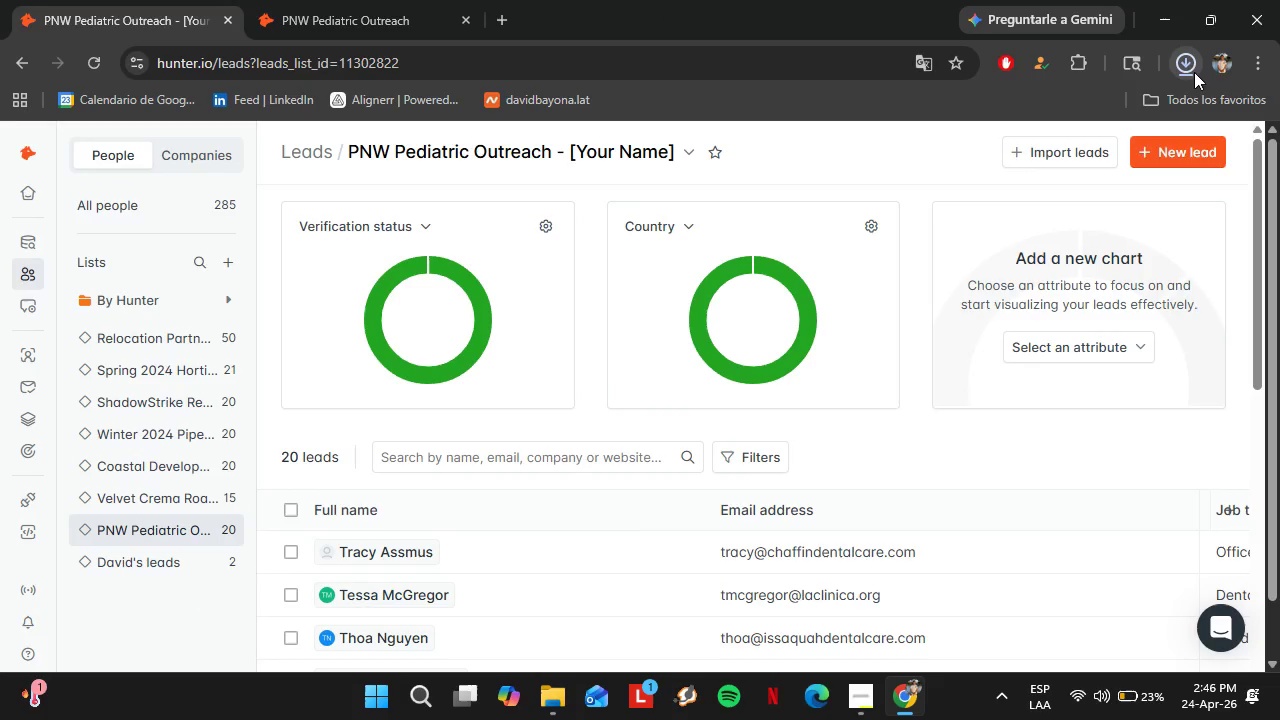 
left_click([1179, 63])
 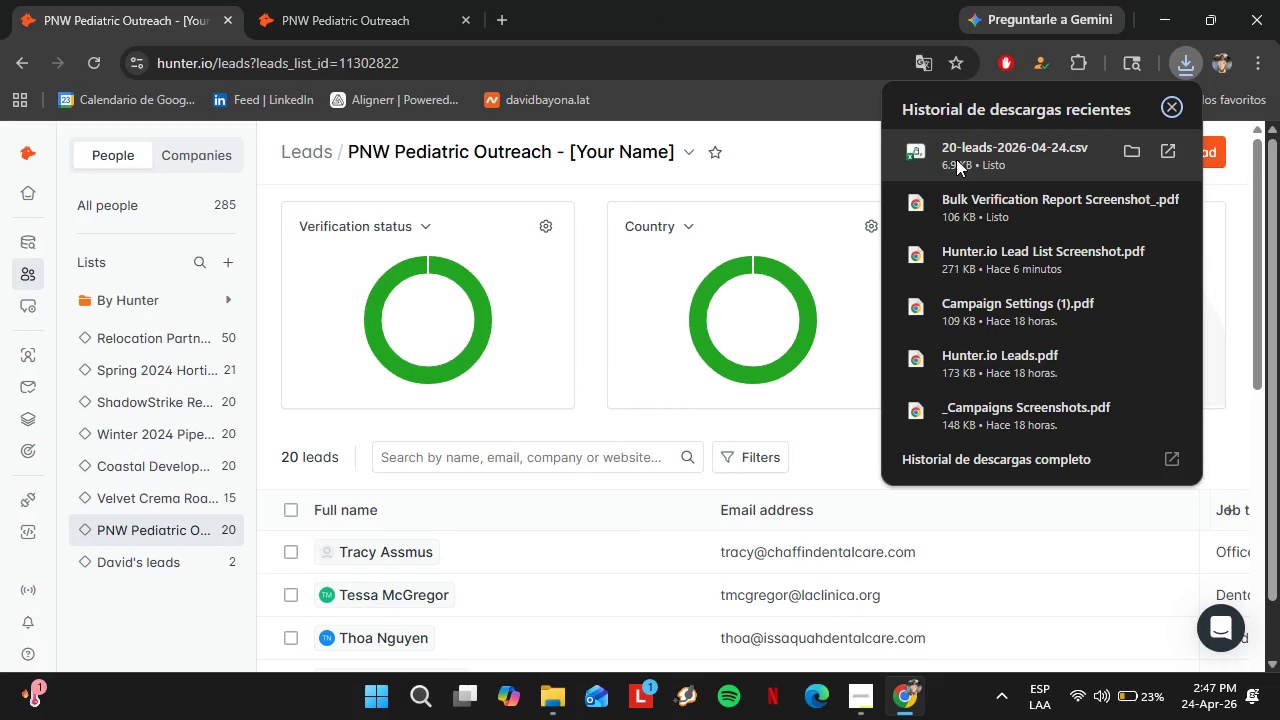 
left_click([949, 160])
 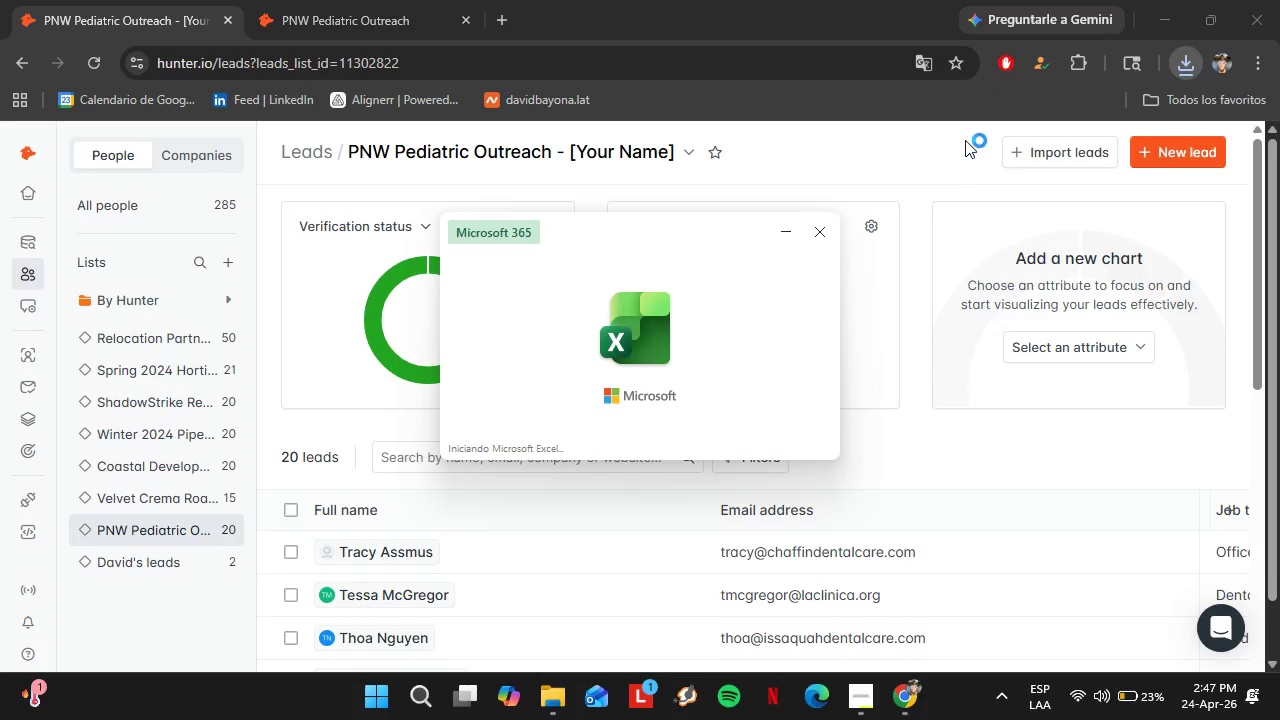 
wait(9.33)
 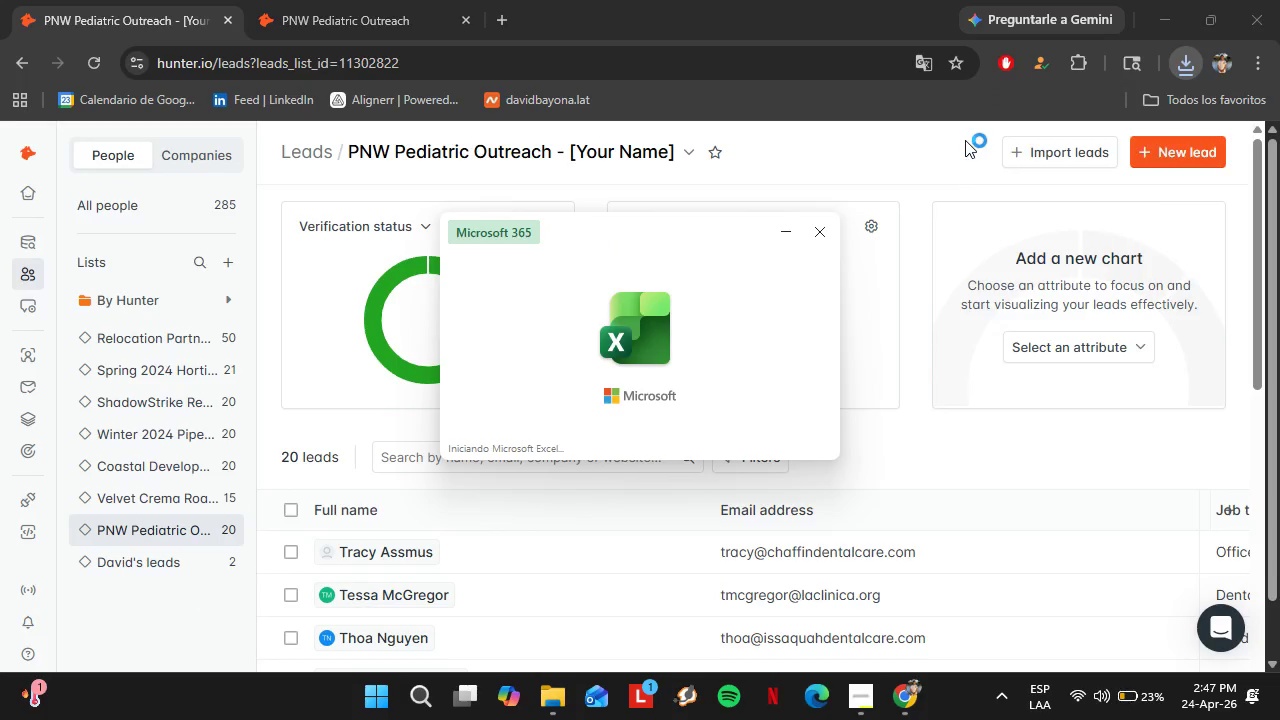 
left_click([823, 704])